 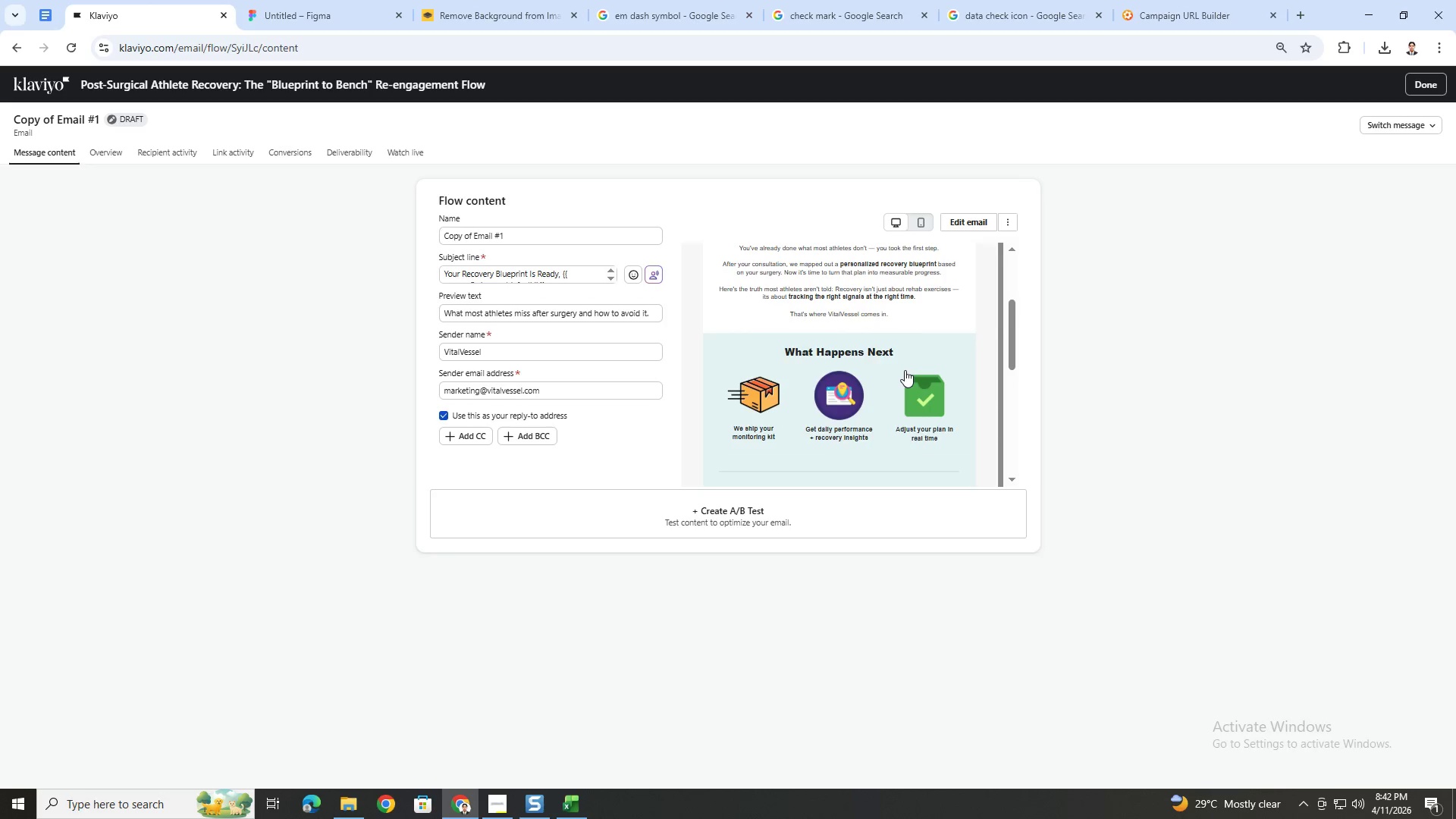 
scroll: coordinate [907, 370], scroll_direction: down, amount: 1.0
 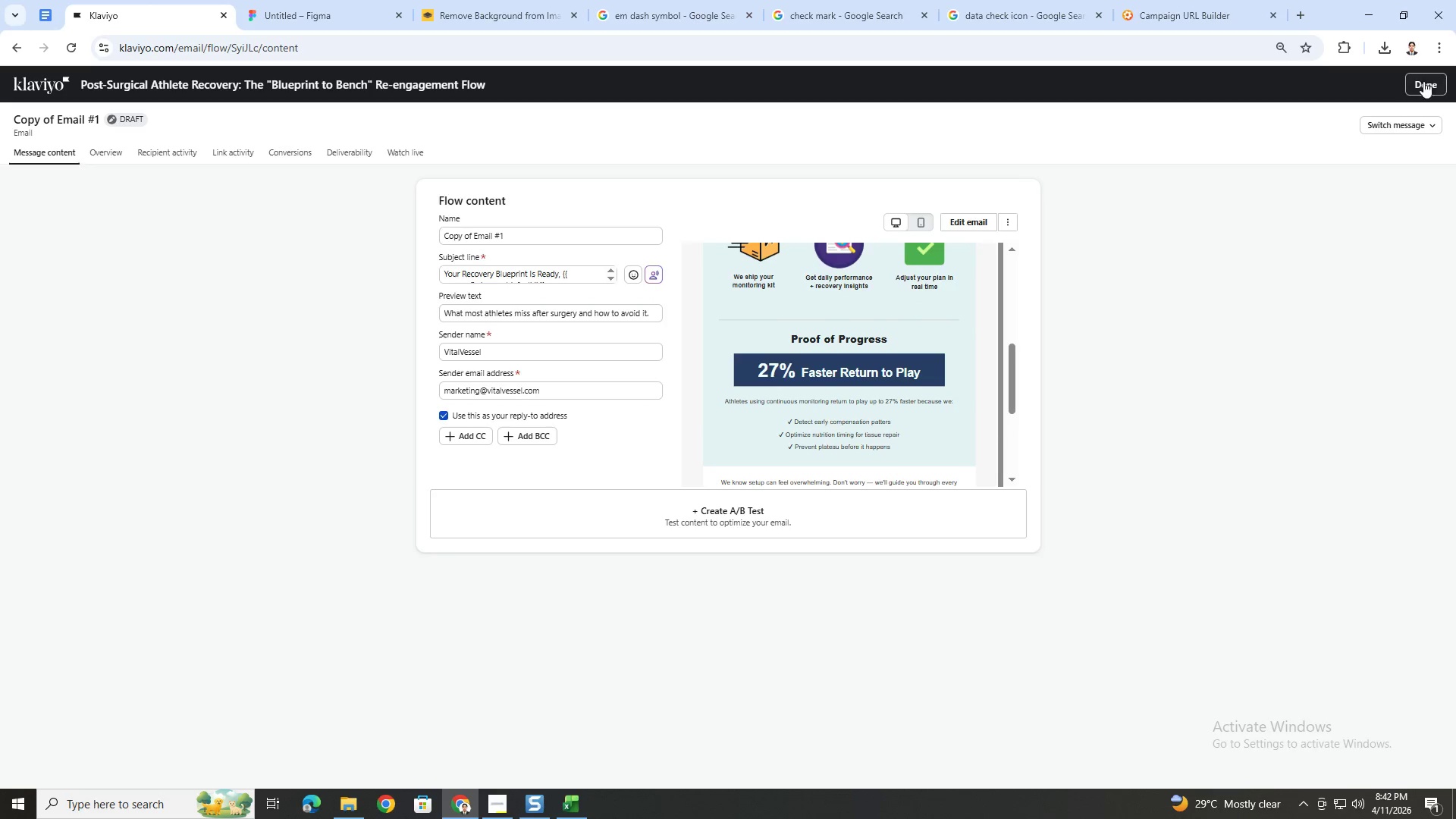 
left_click([1439, 79])
 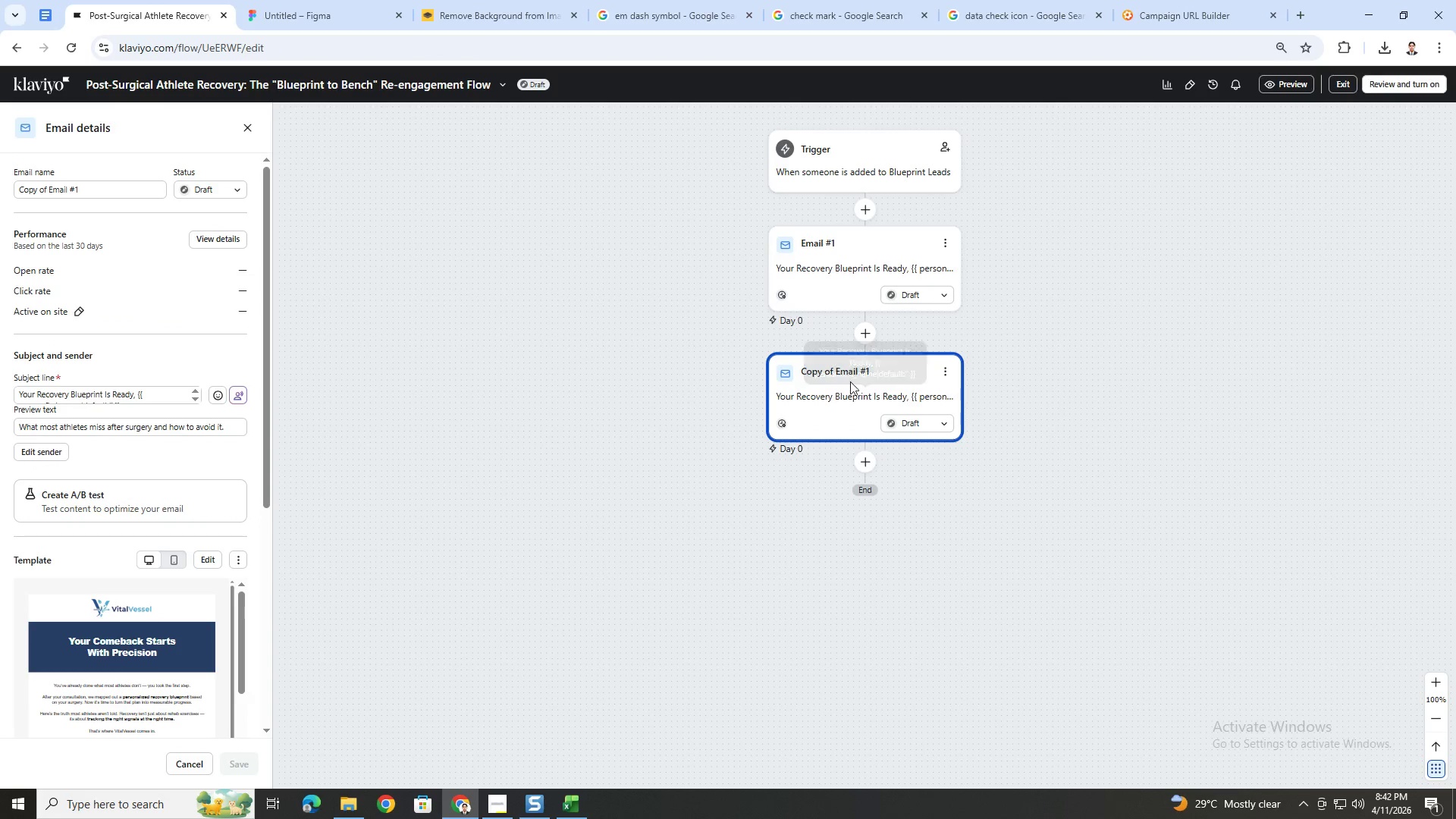 
wait(5.14)
 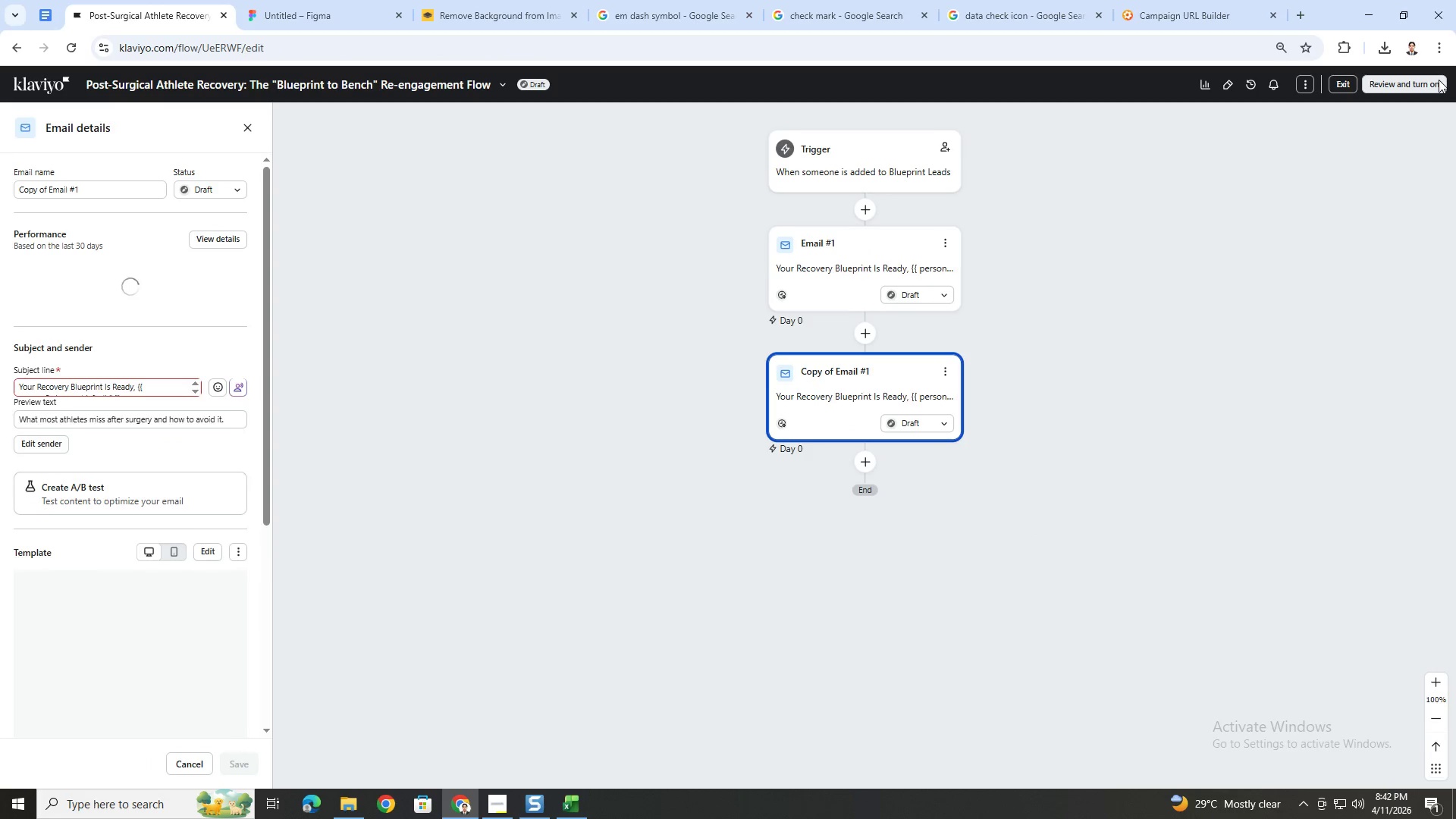 
left_click([861, 343])
 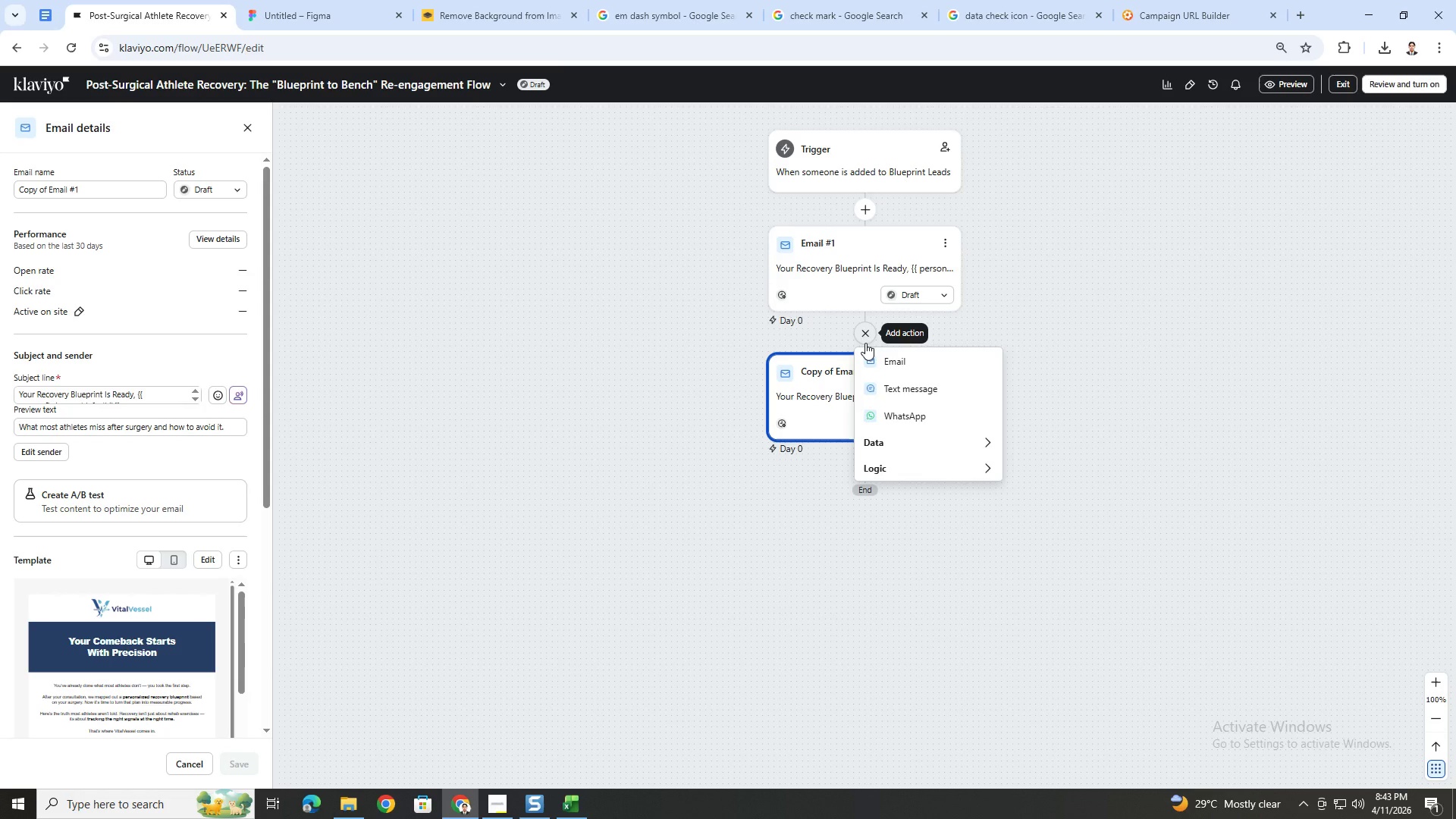 
wait(34.62)
 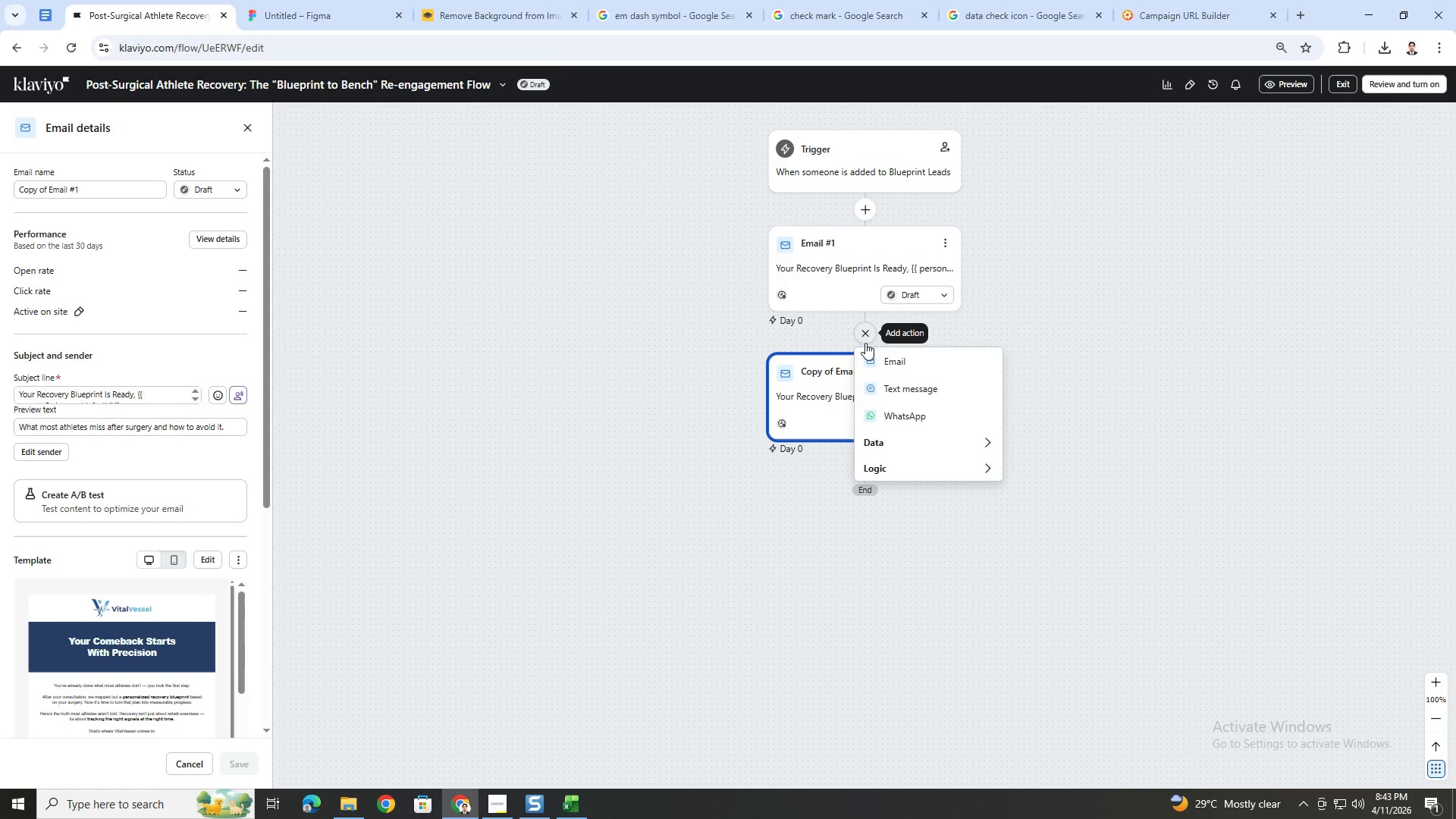 
scroll: coordinate [977, 371], scroll_direction: down, amount: 3.0
 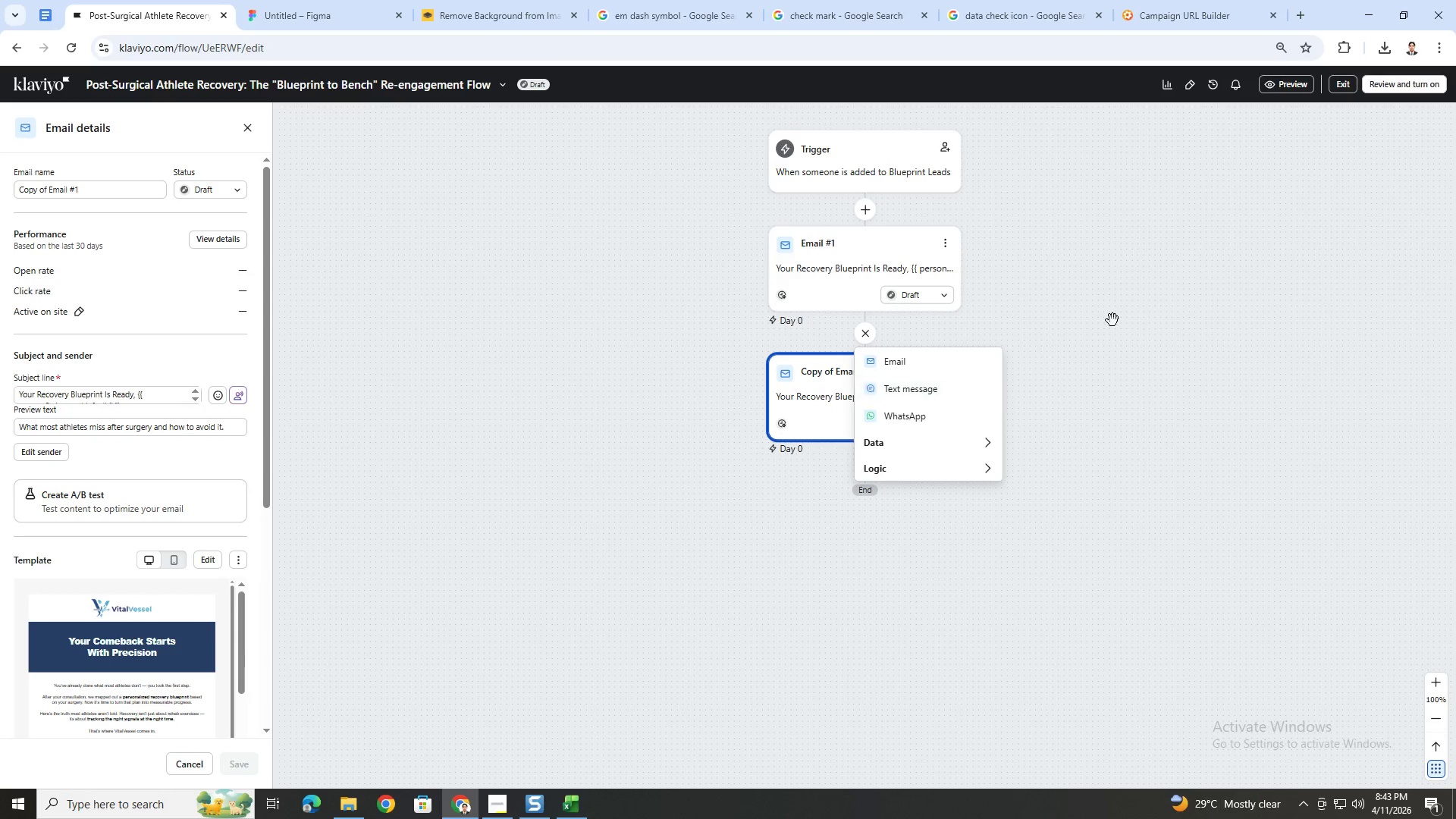 
left_click([1112, 320])
 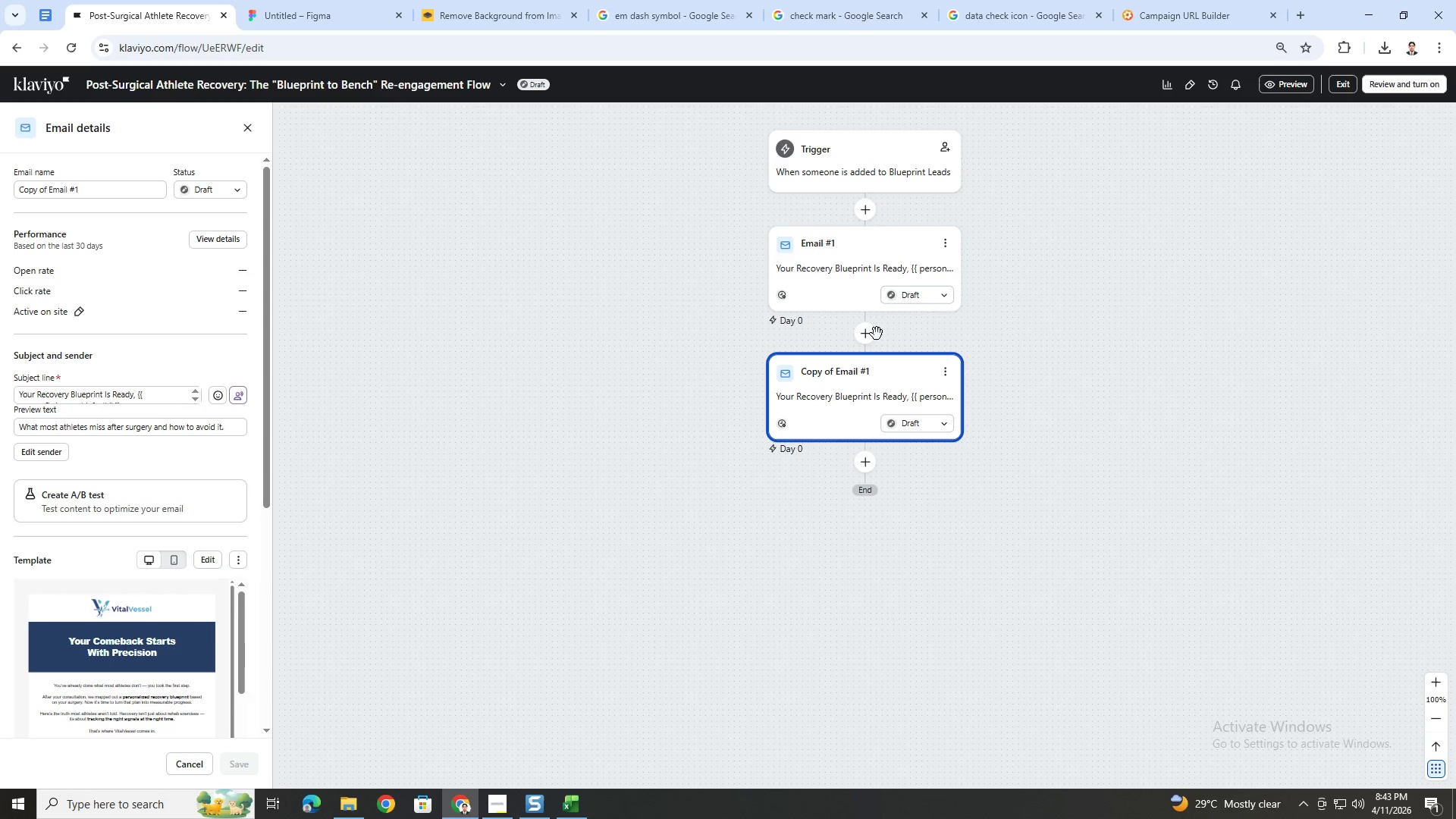 
left_click([875, 334])
 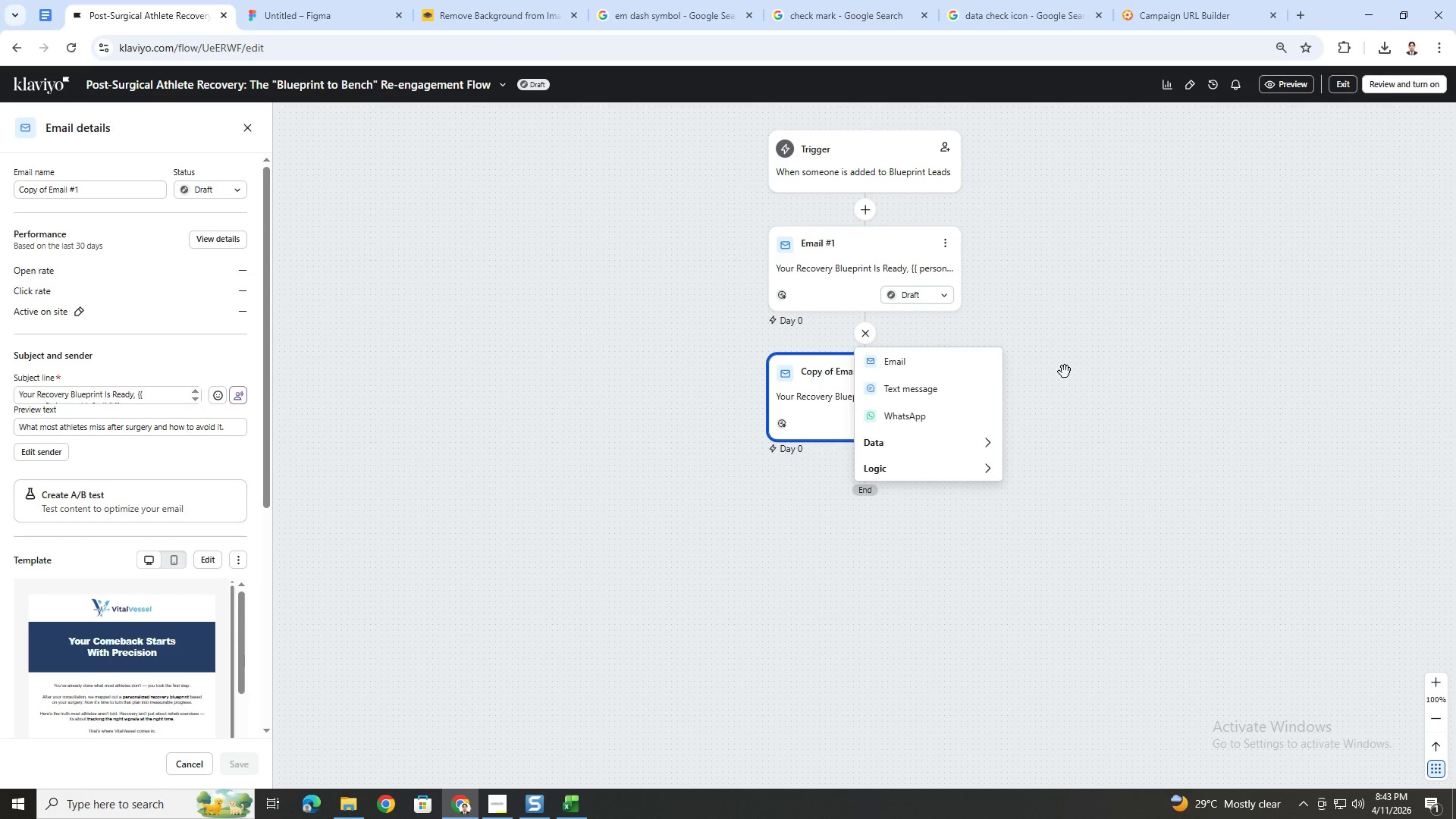 
wait(14.48)
 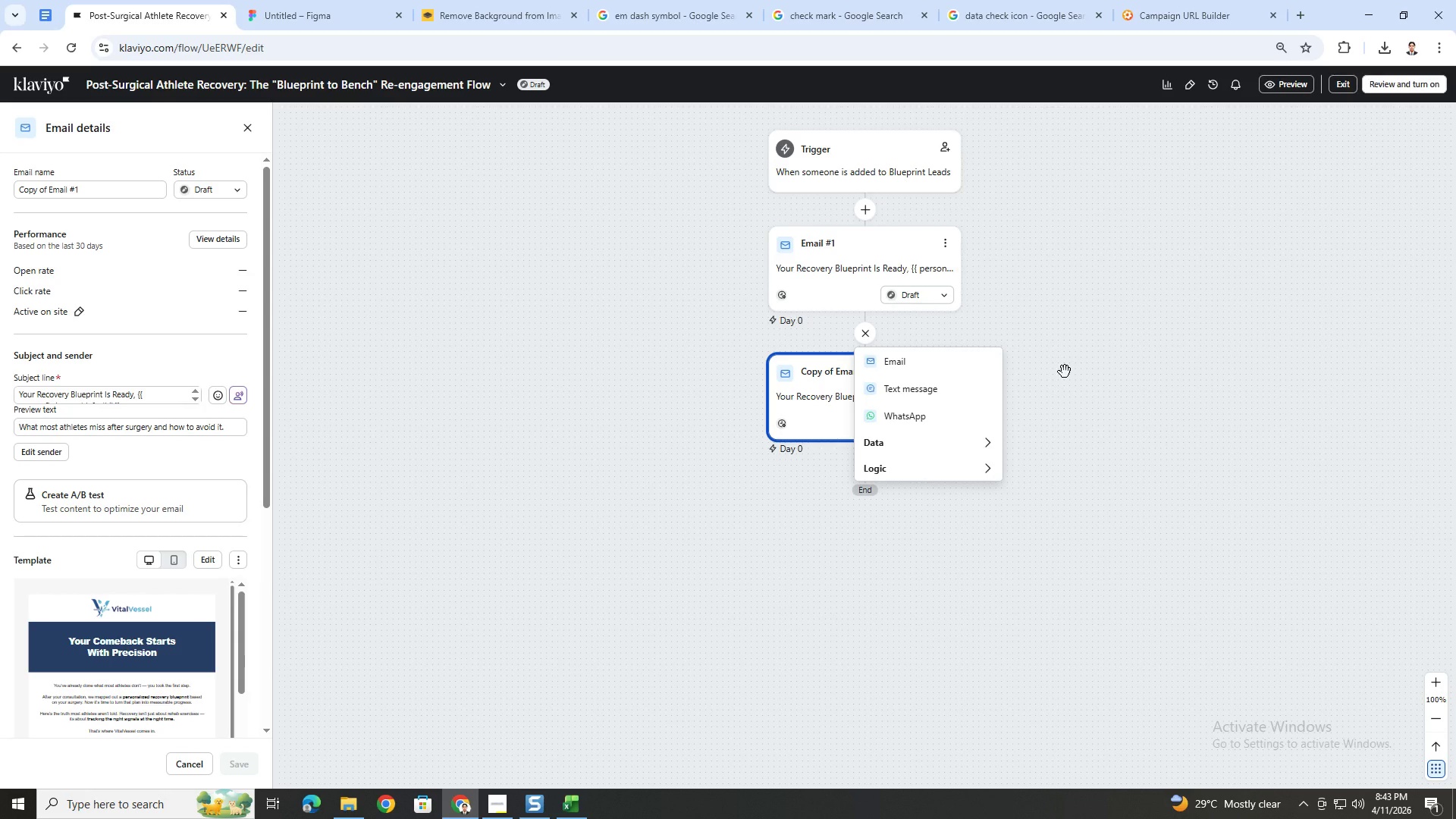 
left_click([1107, 538])
 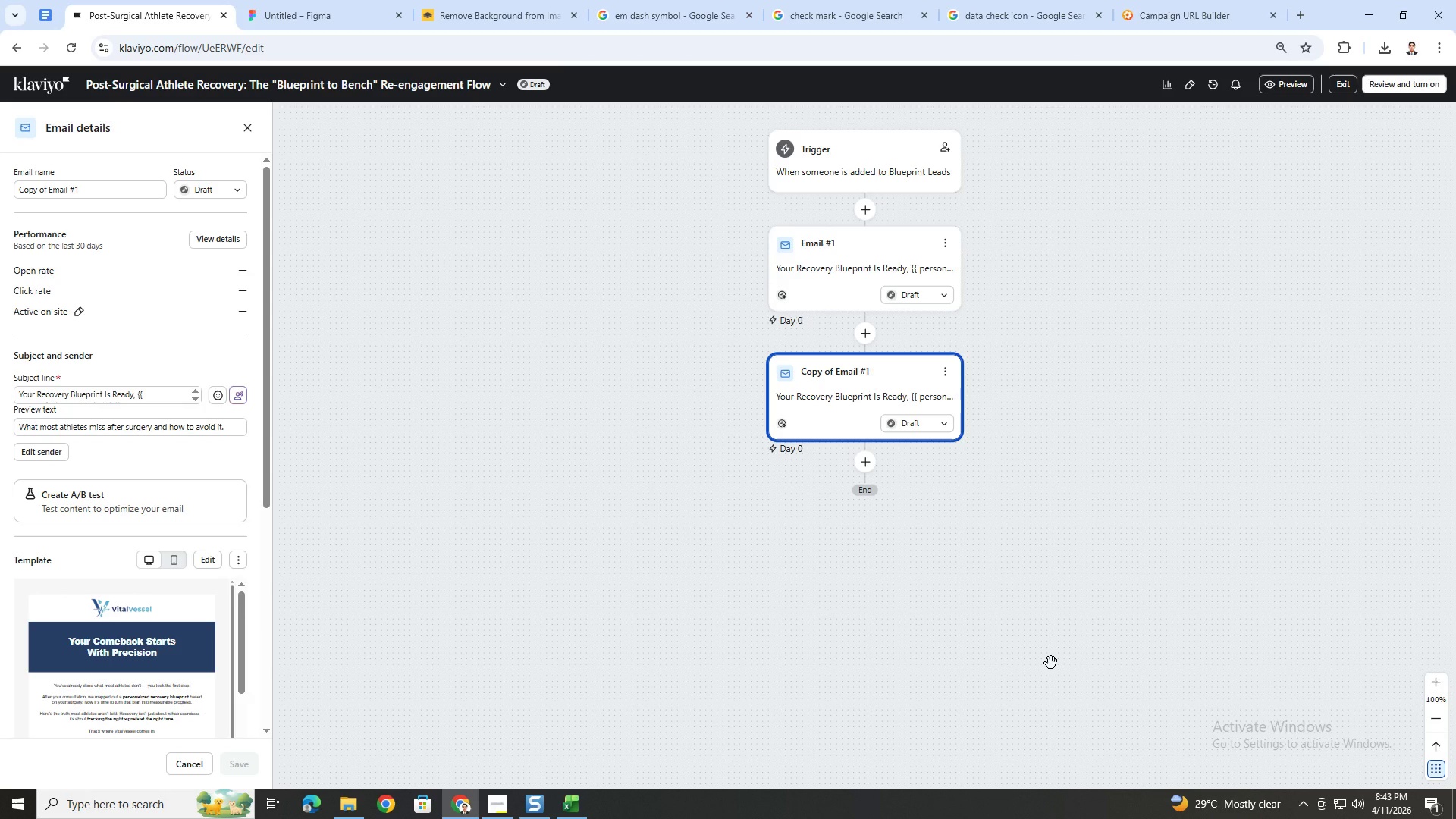 
wait(10.5)
 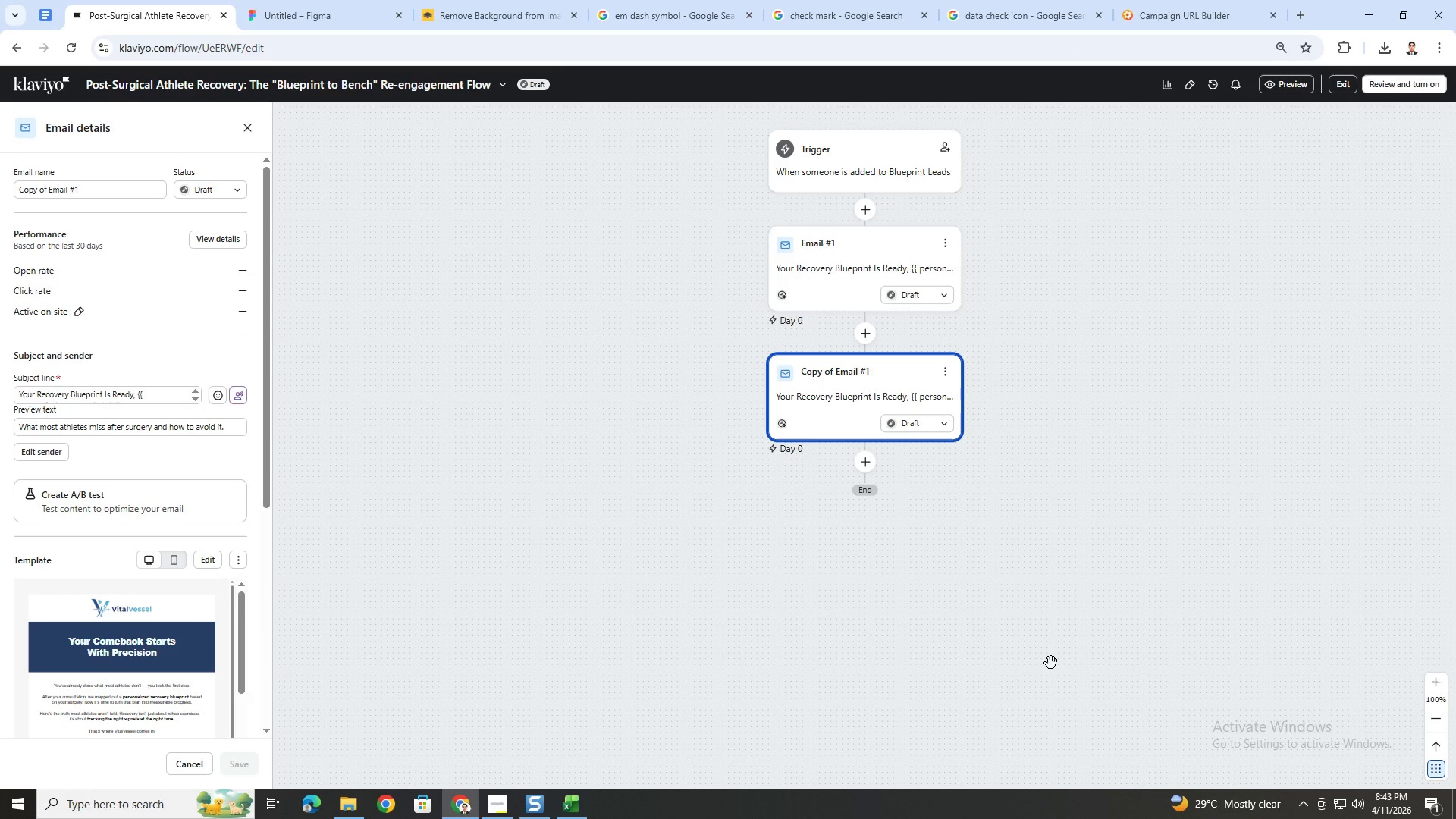 
scroll: coordinate [1047, 635], scroll_direction: down, amount: 2.0
 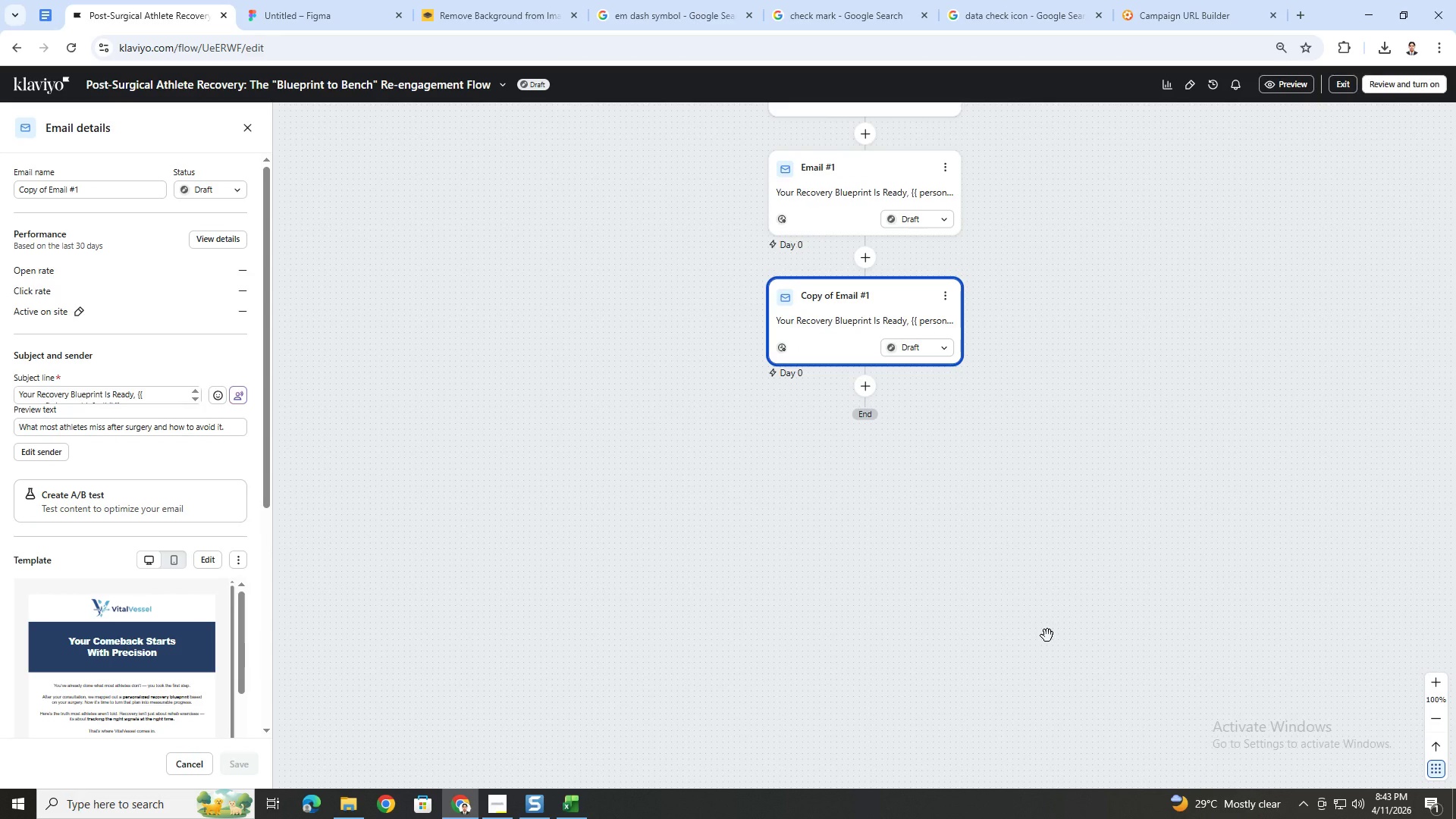 
wait(5.33)
 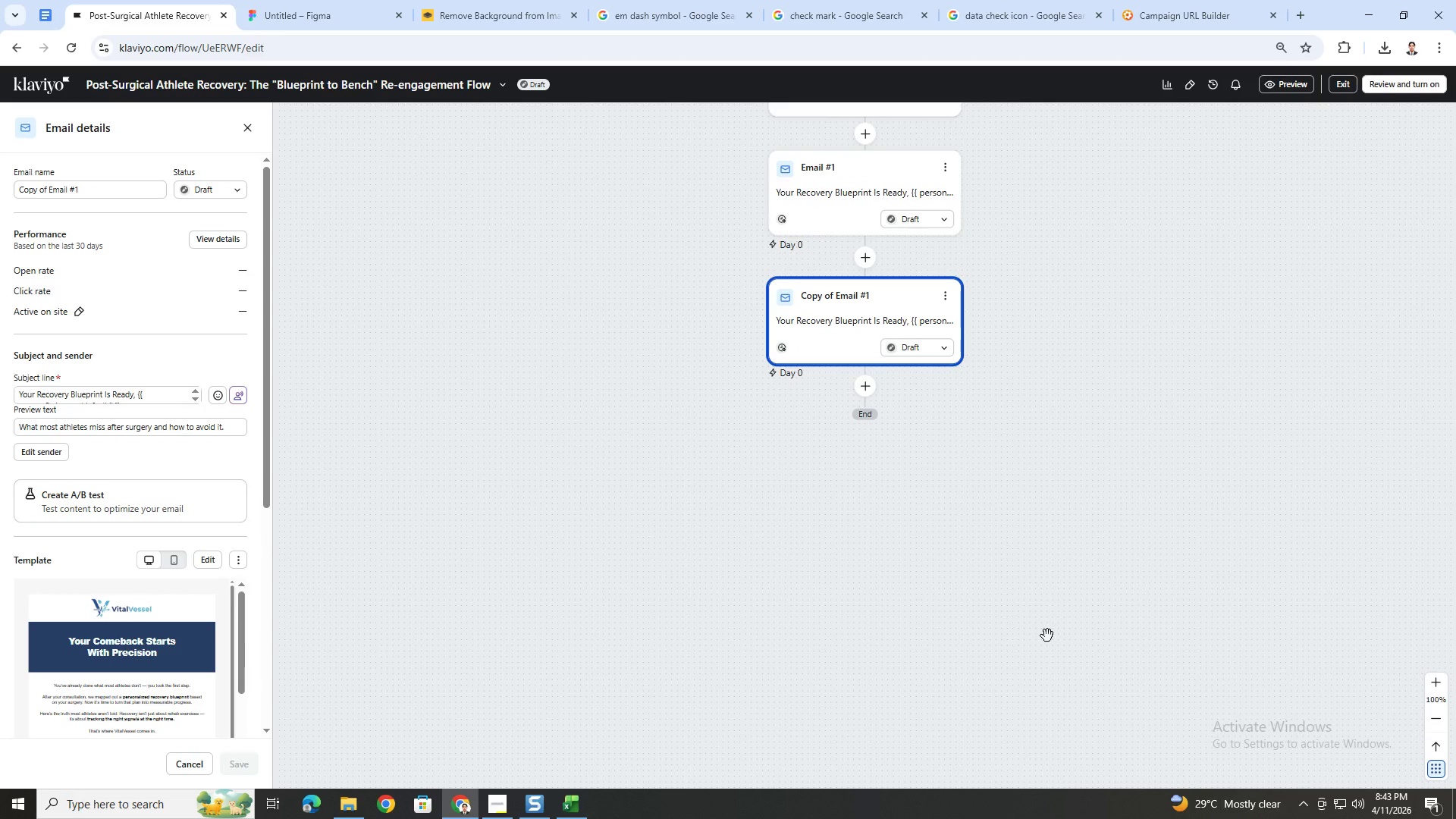 
scroll: coordinate [968, 287], scroll_direction: up, amount: 3.0
 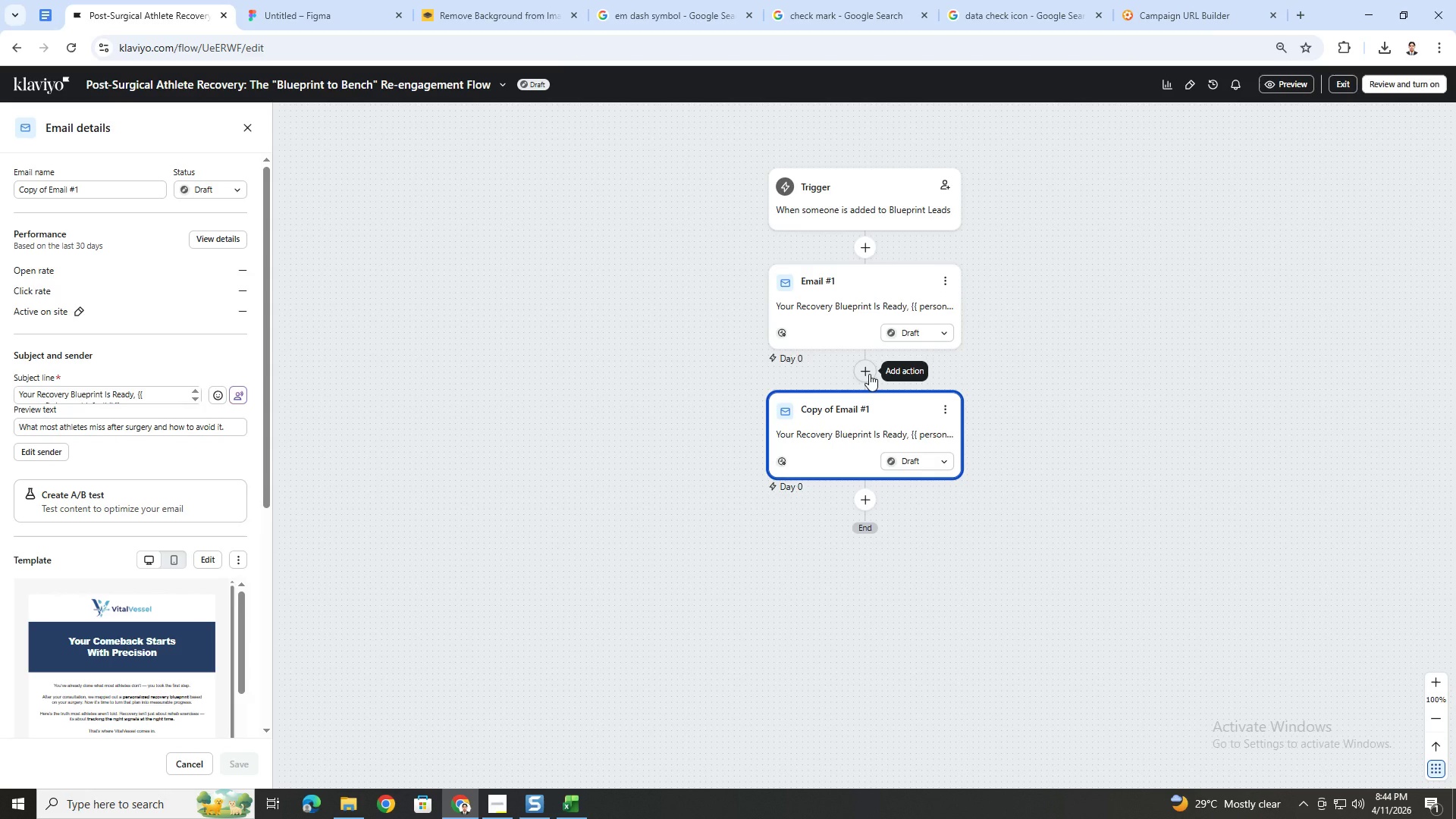 
wait(13.59)
 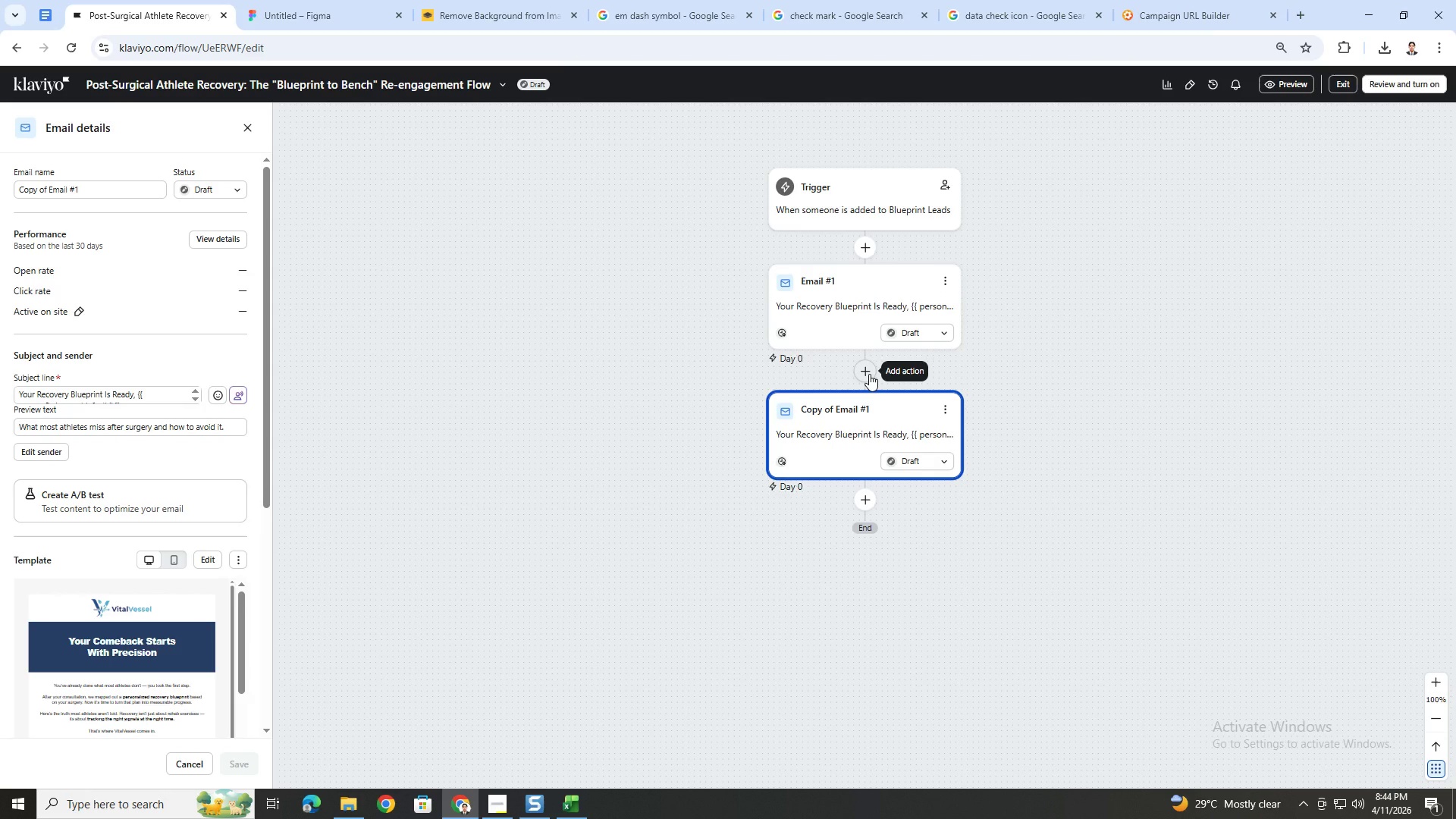 
left_click([869, 374])
 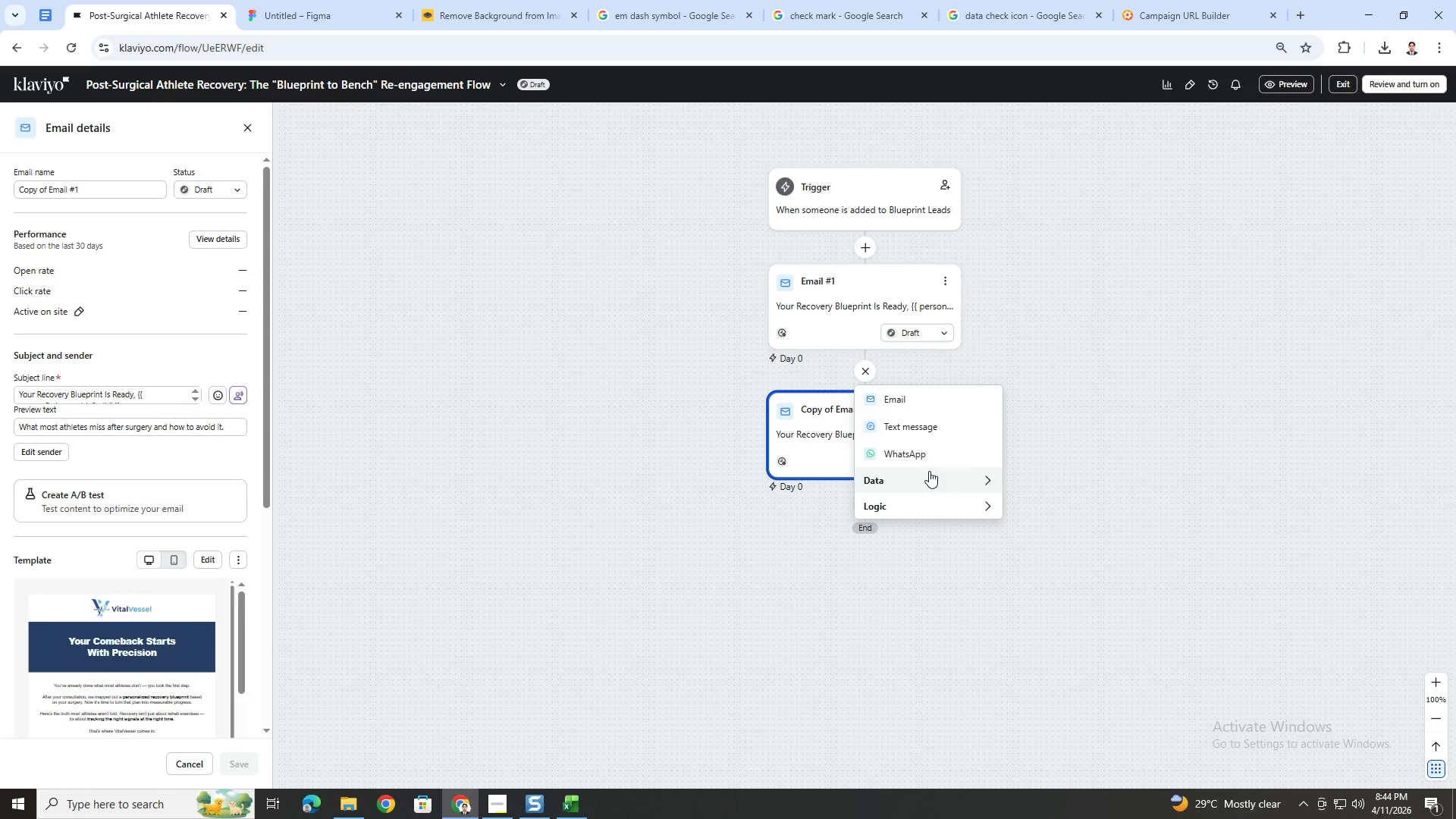 
wait(18.09)
 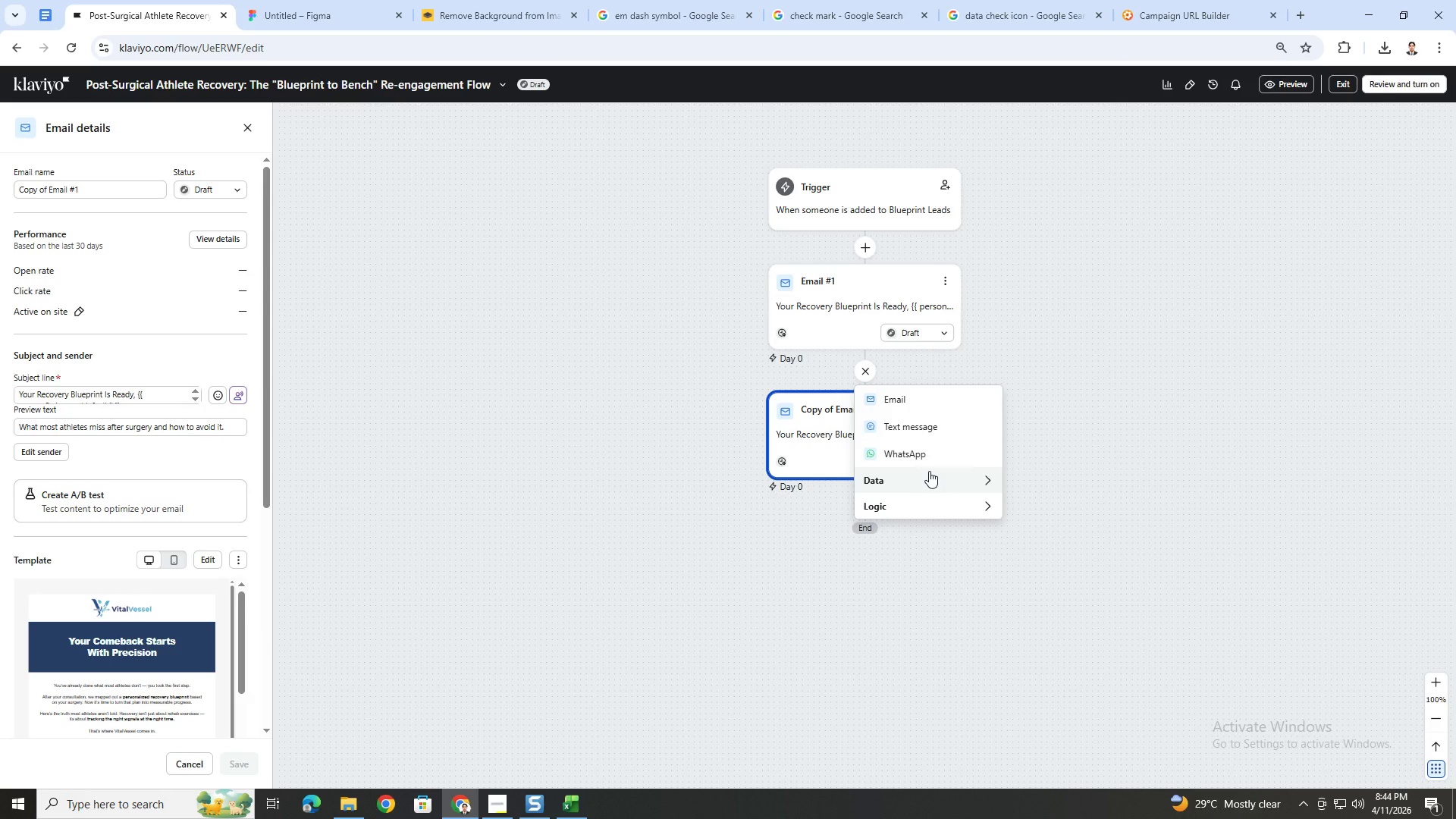 
left_click([506, 807])